 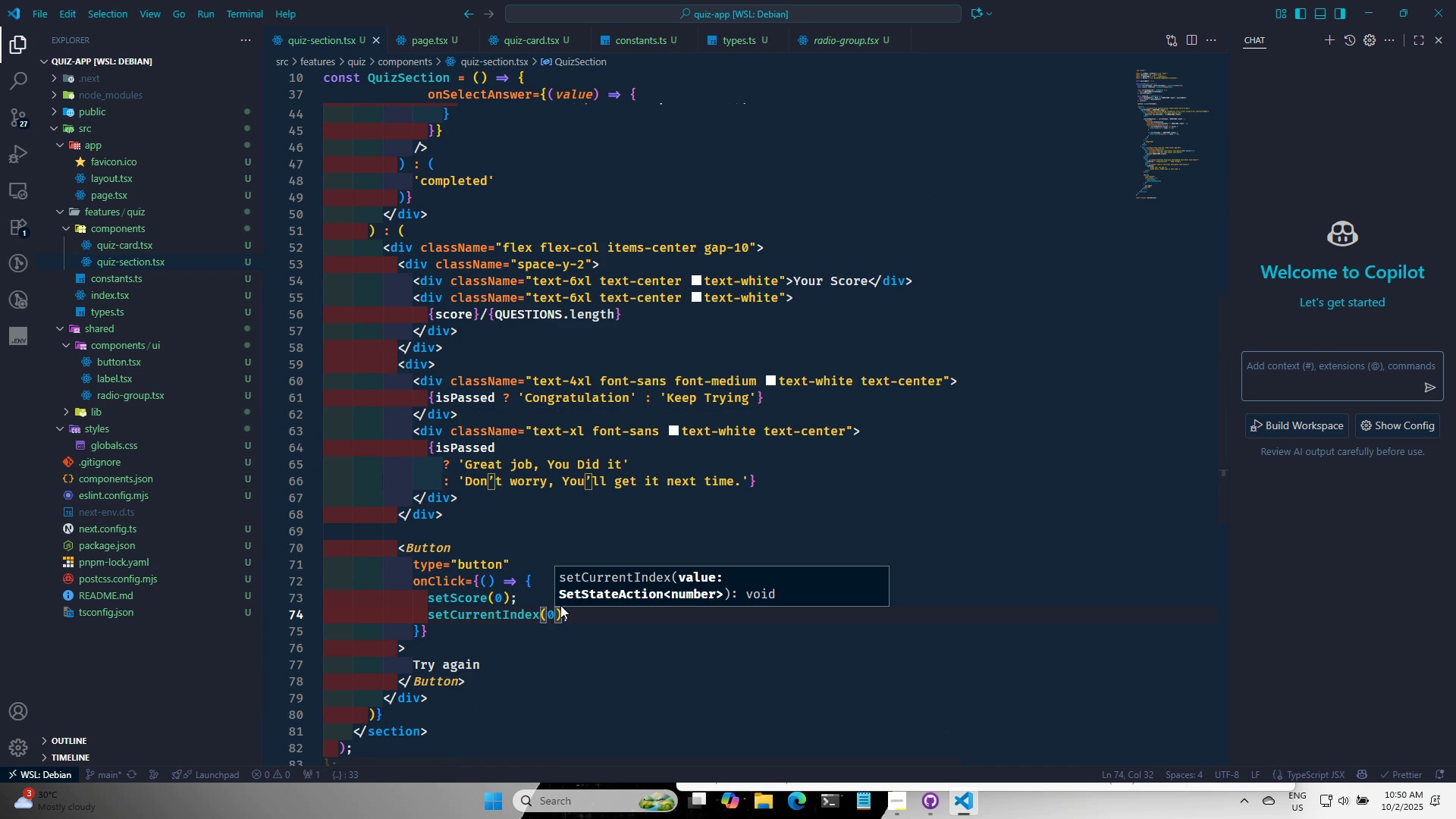 
key(Control+S)
 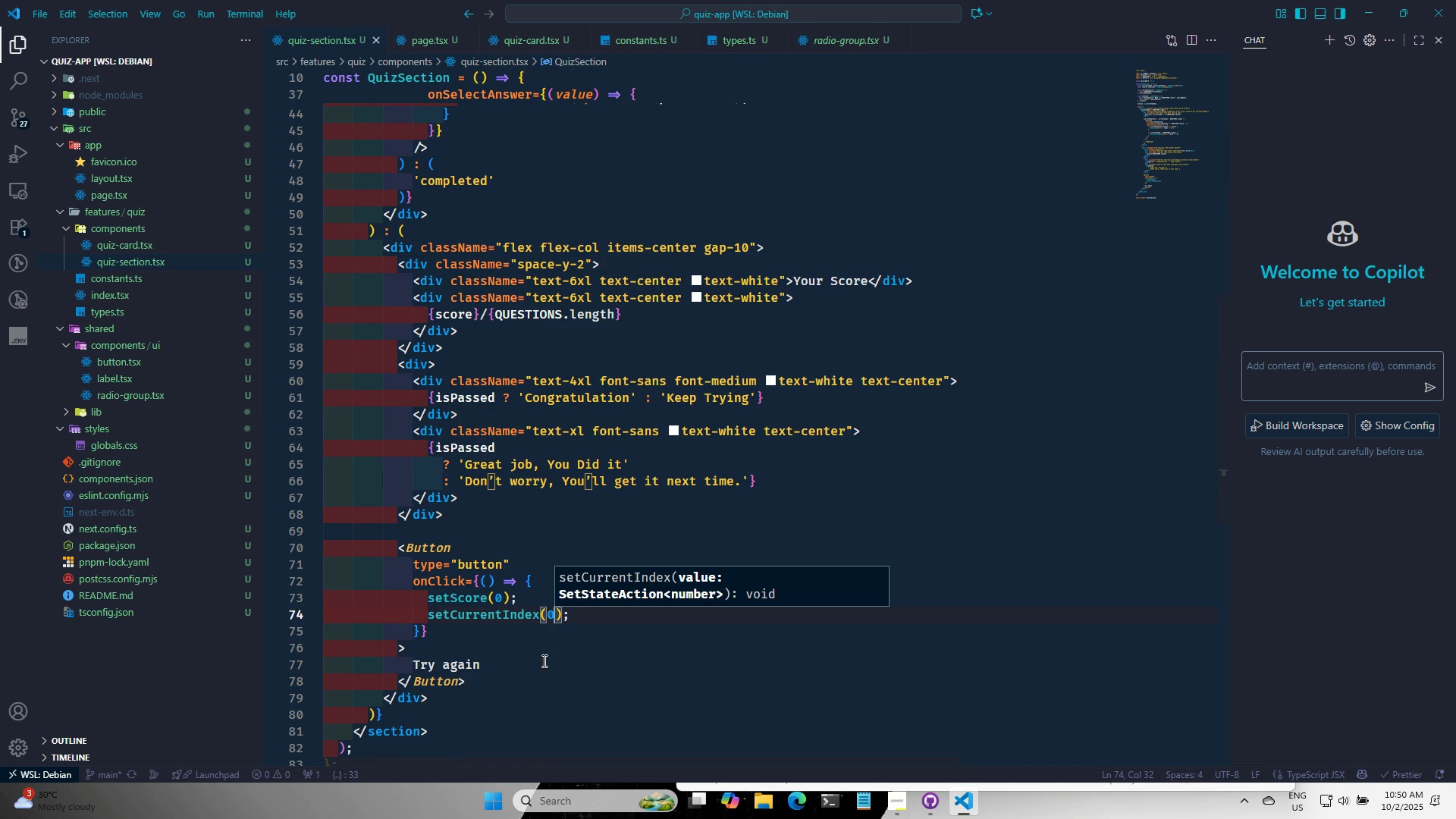 
left_click([543, 661])
 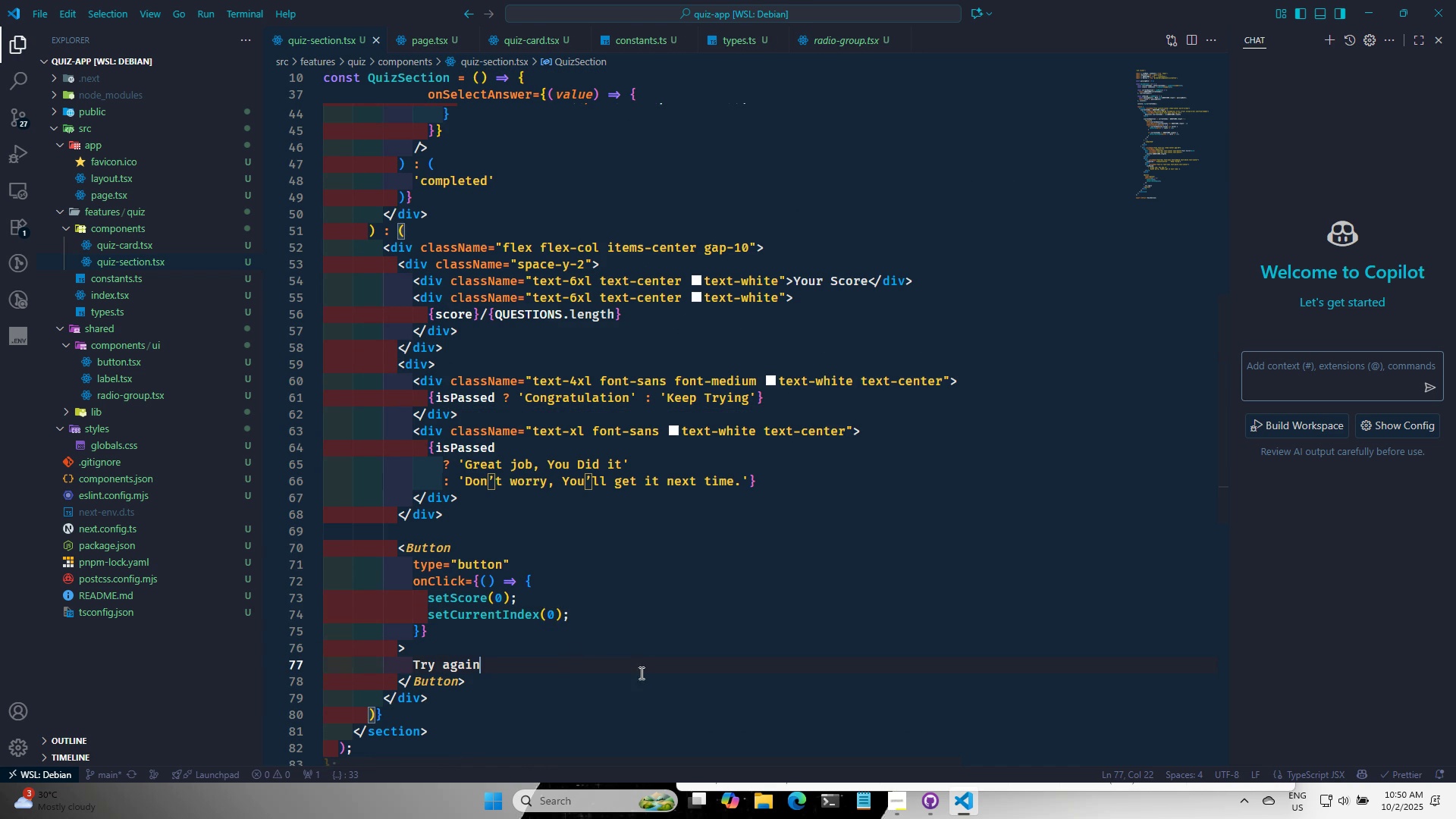 
scroll: coordinate [663, 632], scroll_direction: up, amount: 18.0
 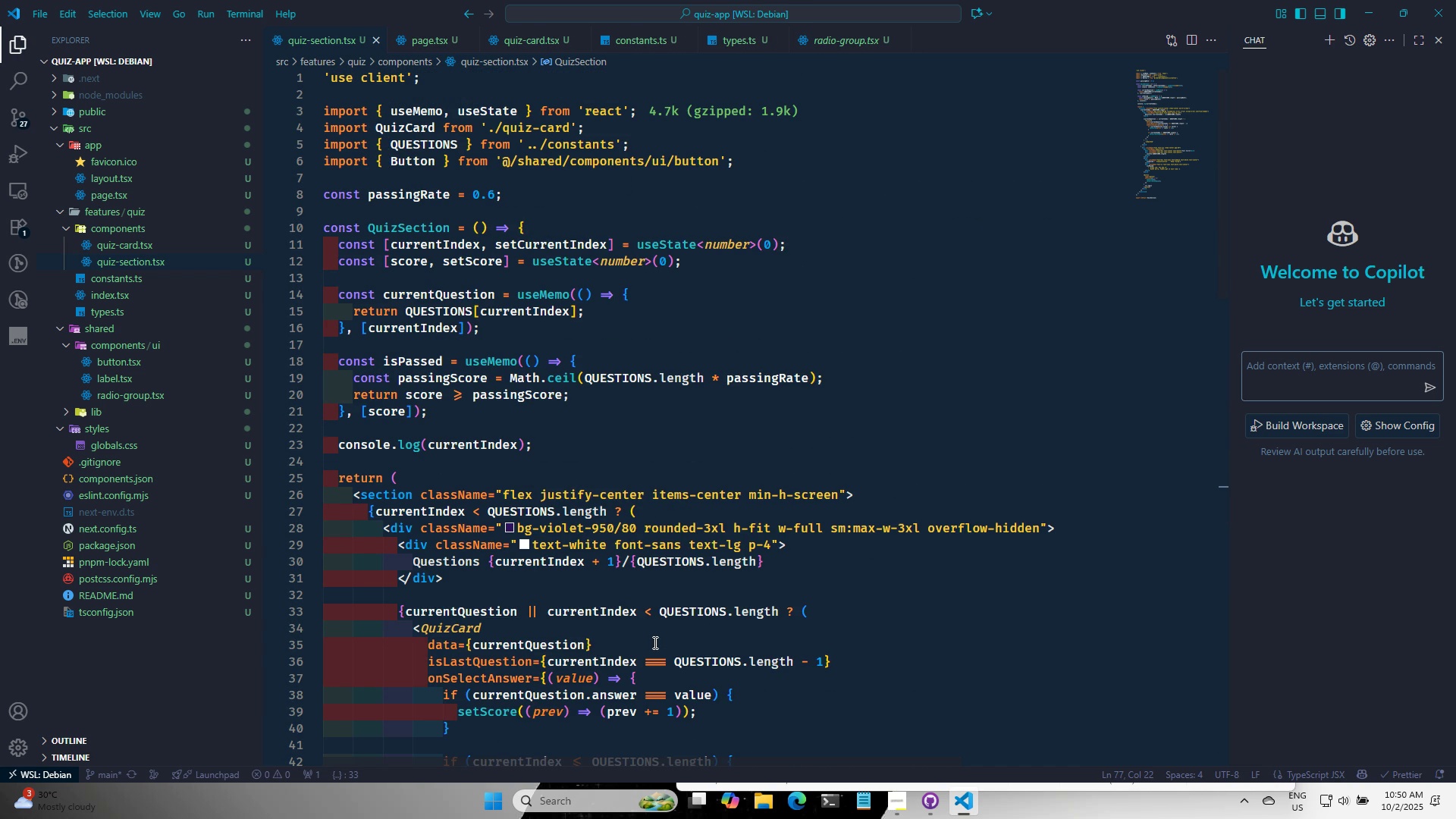 
scroll: coordinate [643, 667], scroll_direction: down, amount: 7.0